 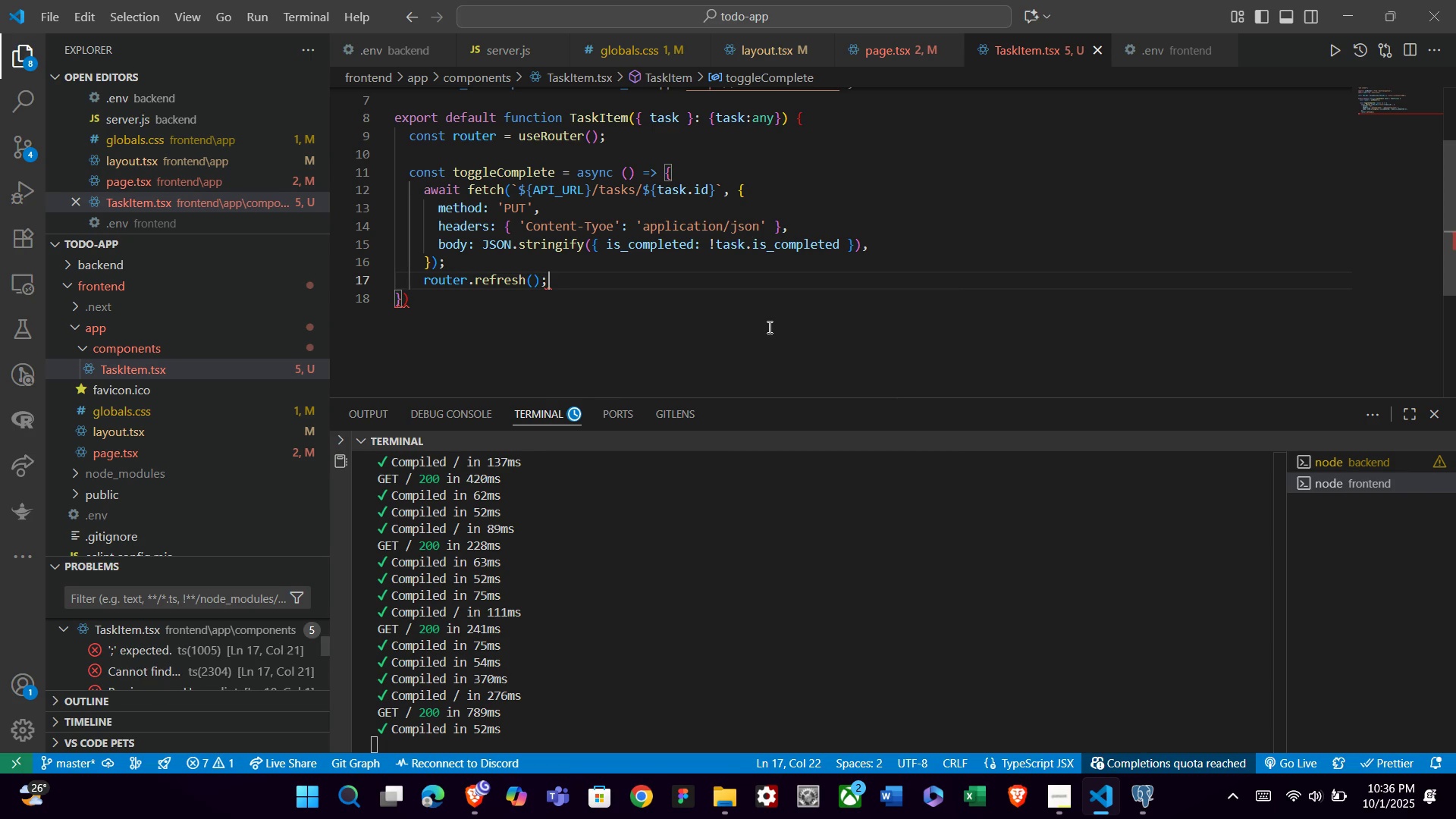 
key(ArrowDown)
 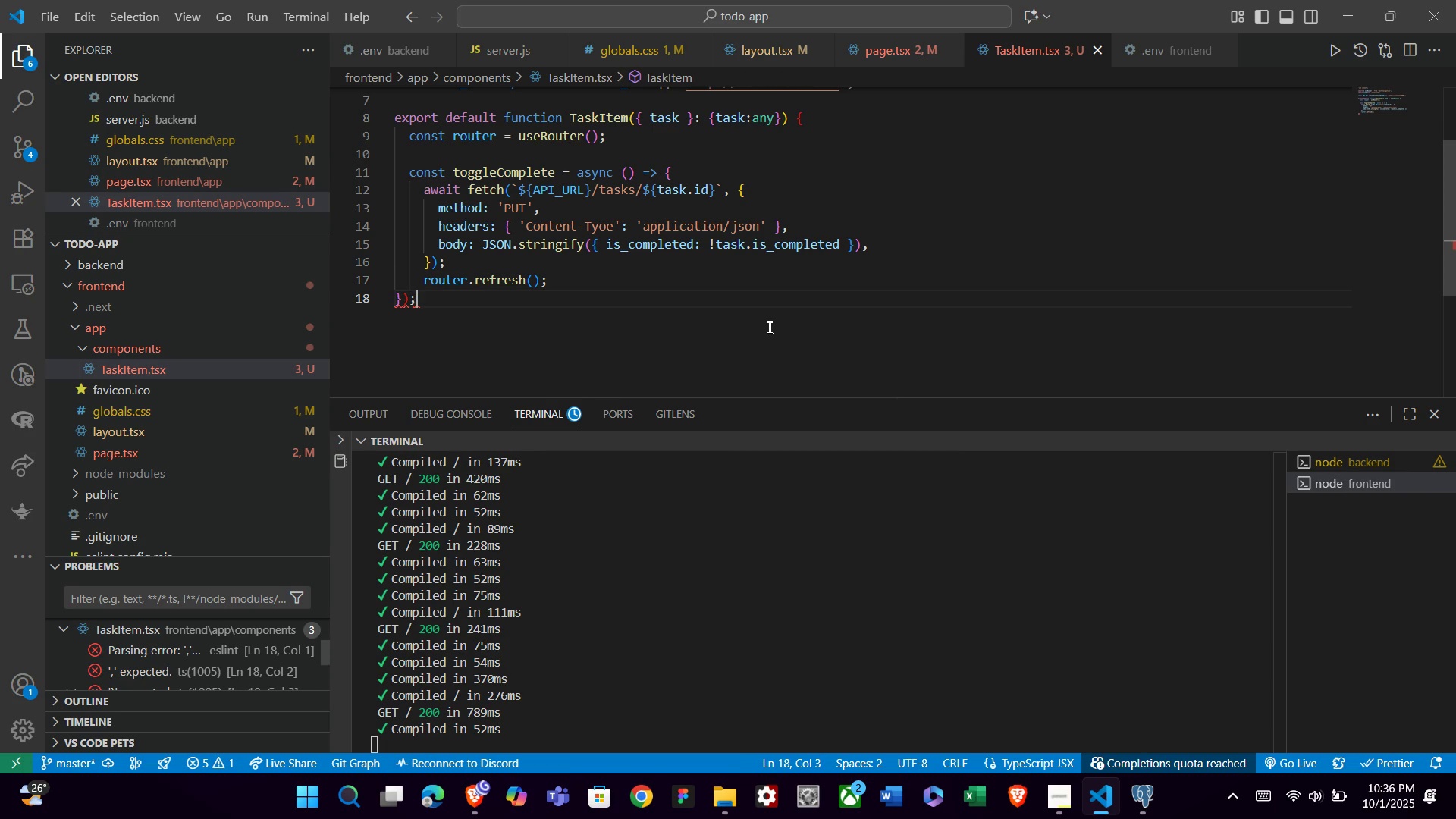 
key(Semicolon)
 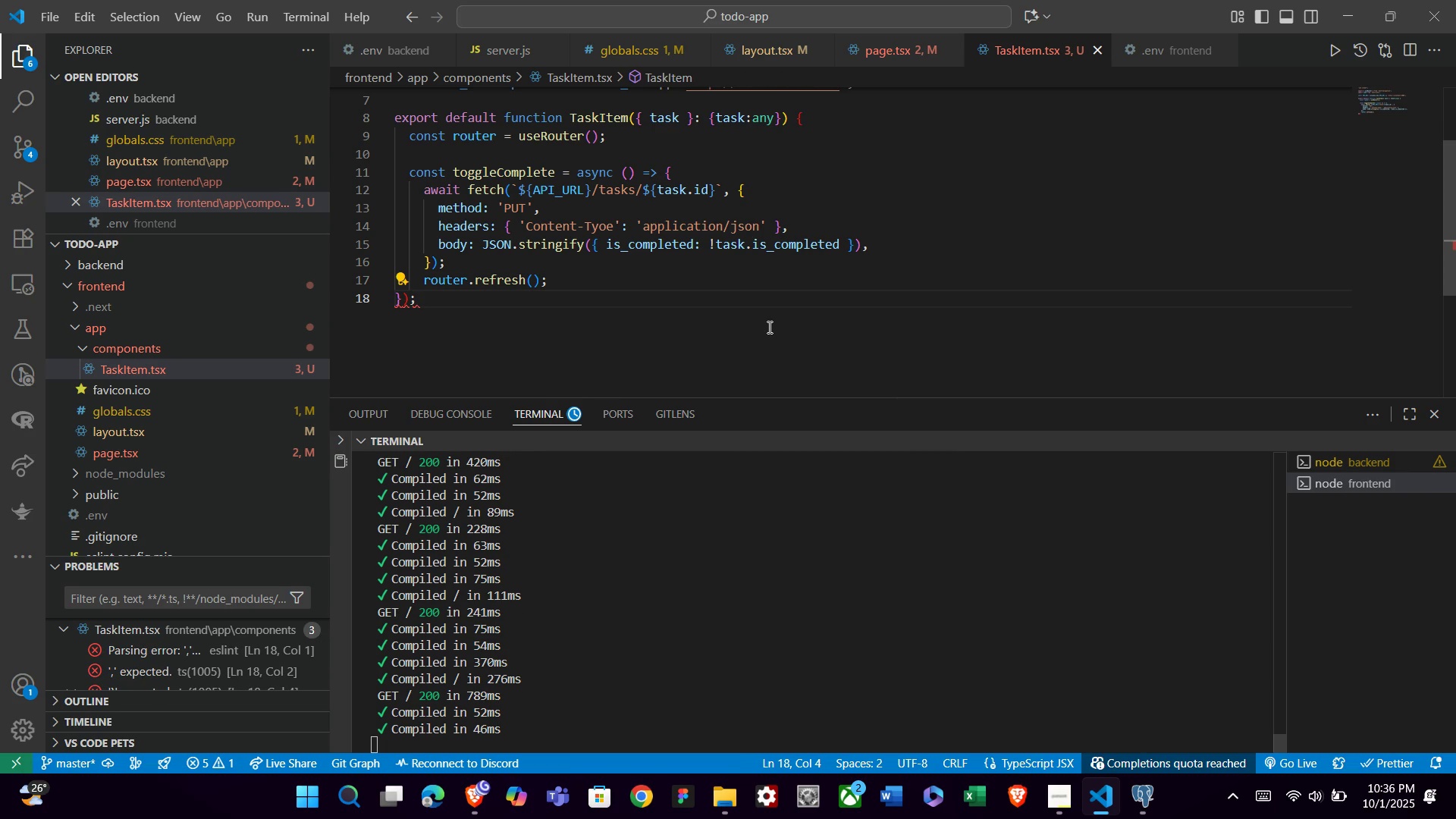 
key(ArrowLeft)
 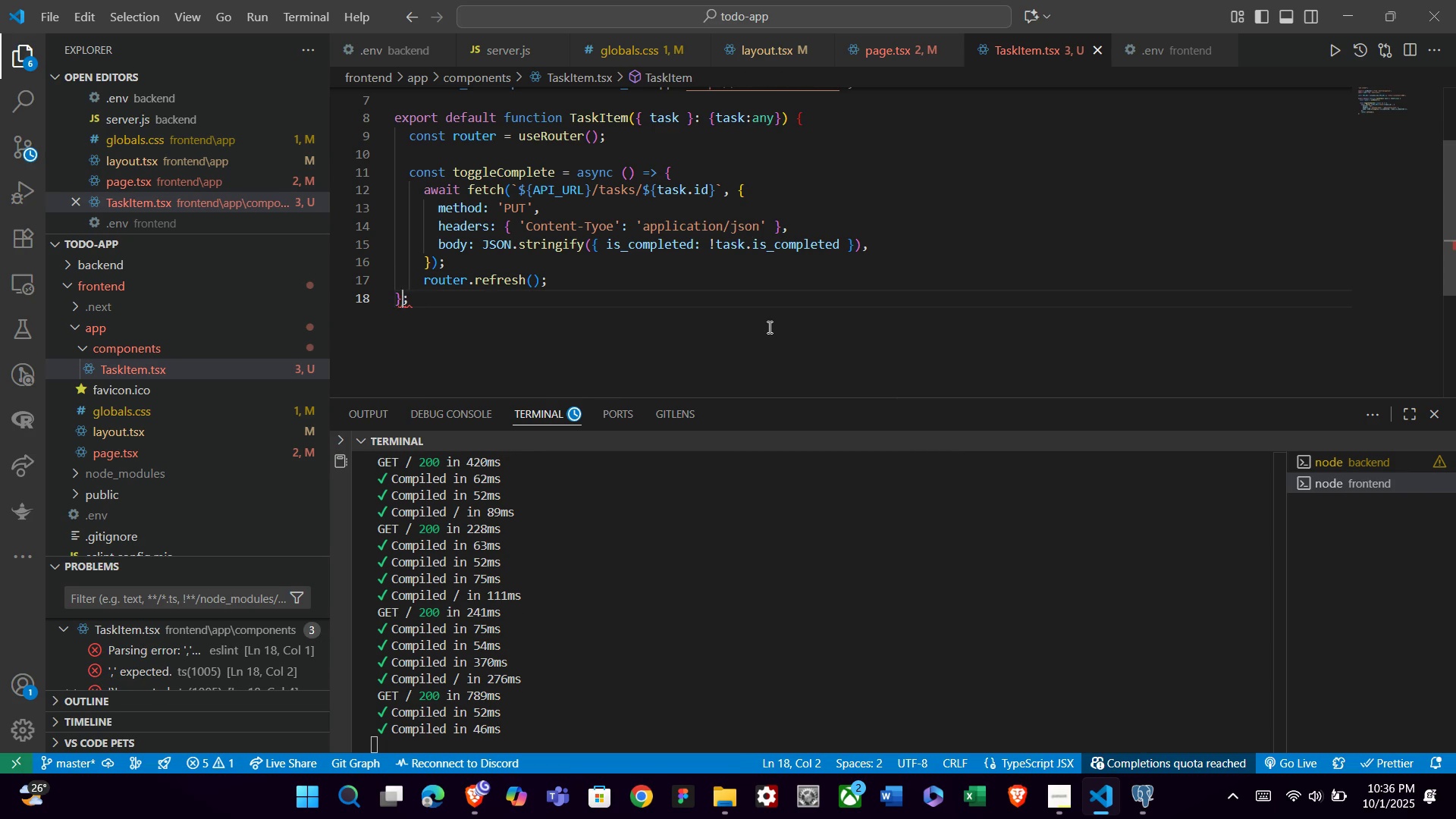 
key(Backspace)
 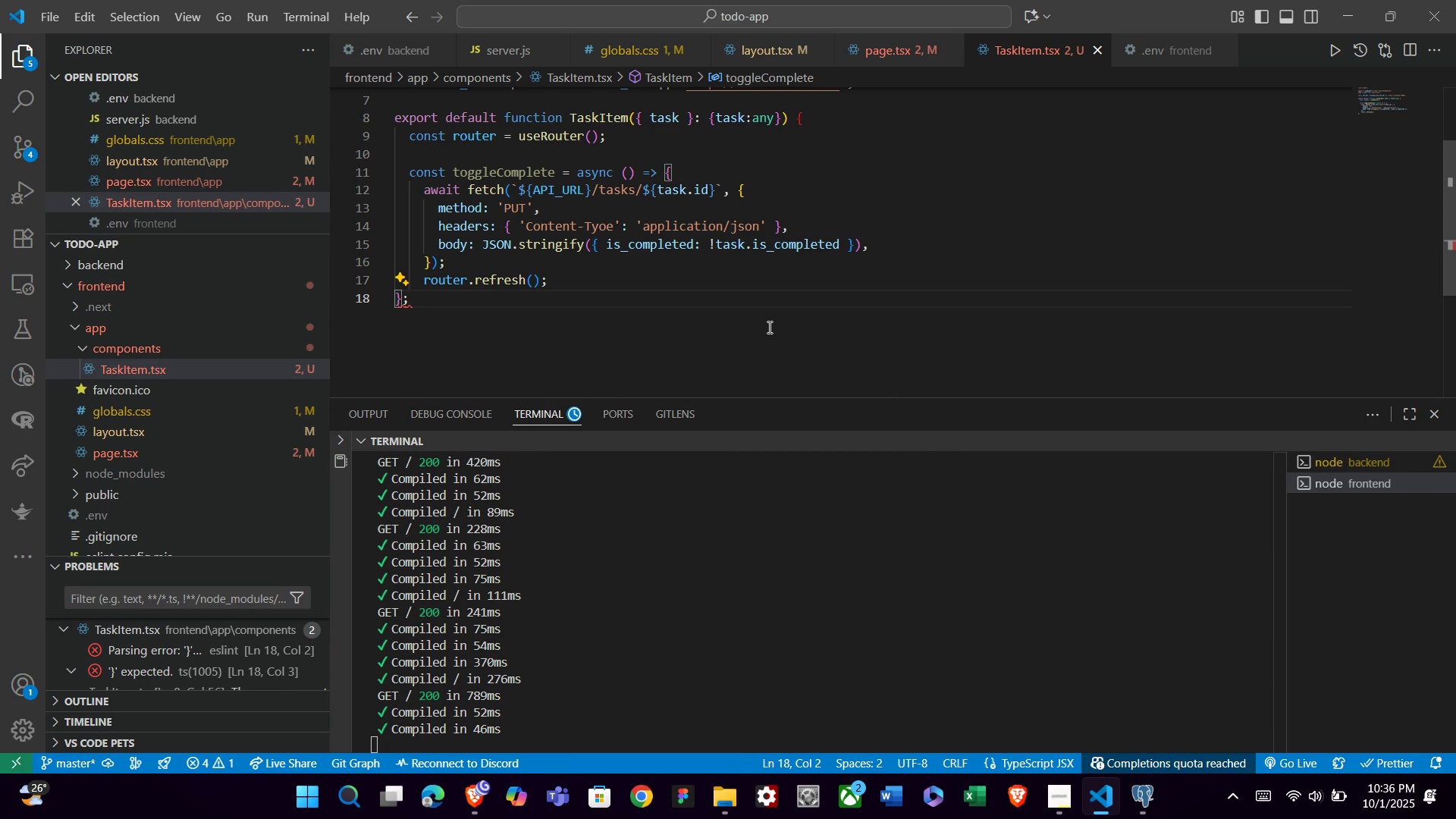 
key(ArrowRight)
 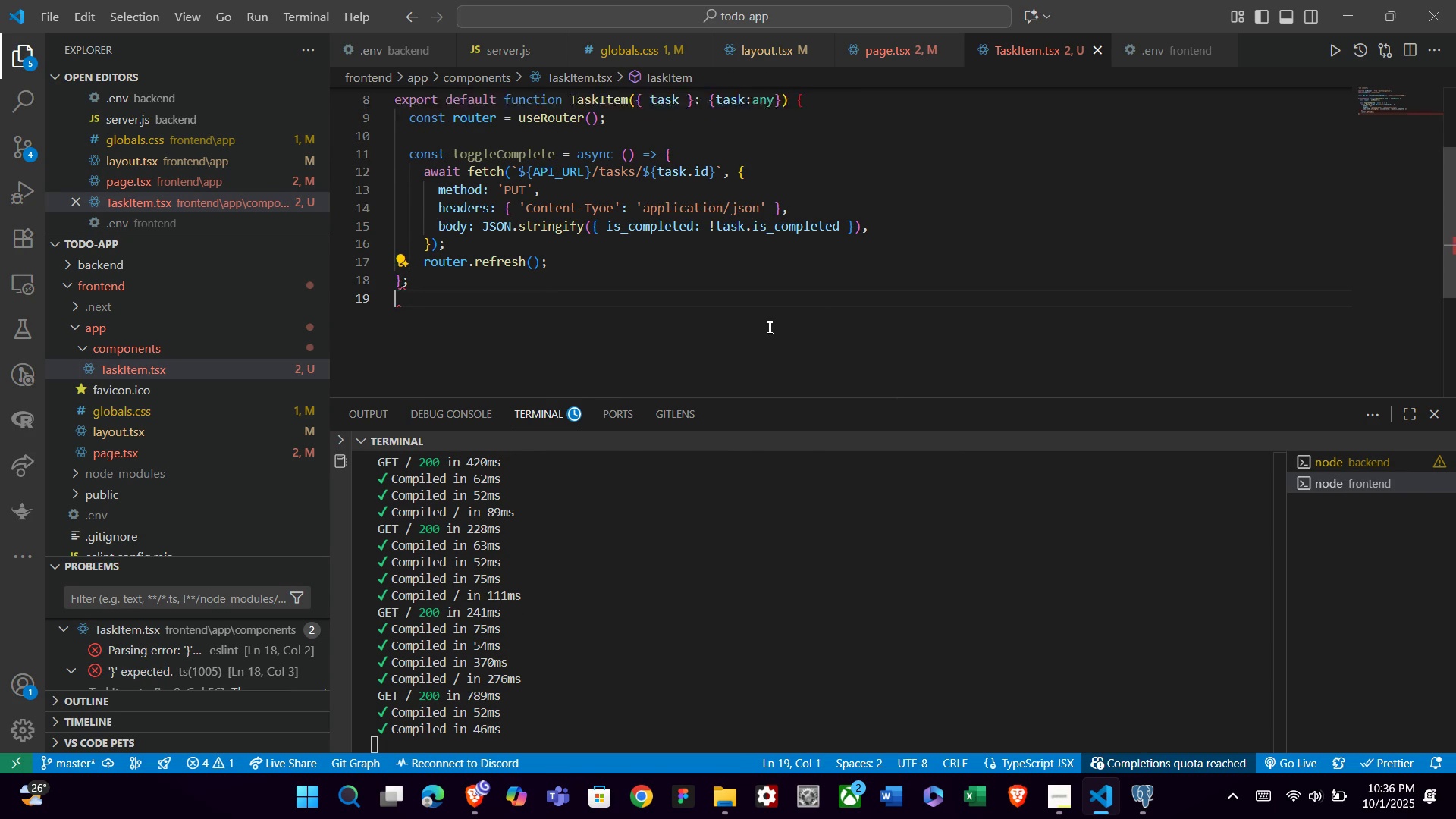 
key(Enter)
 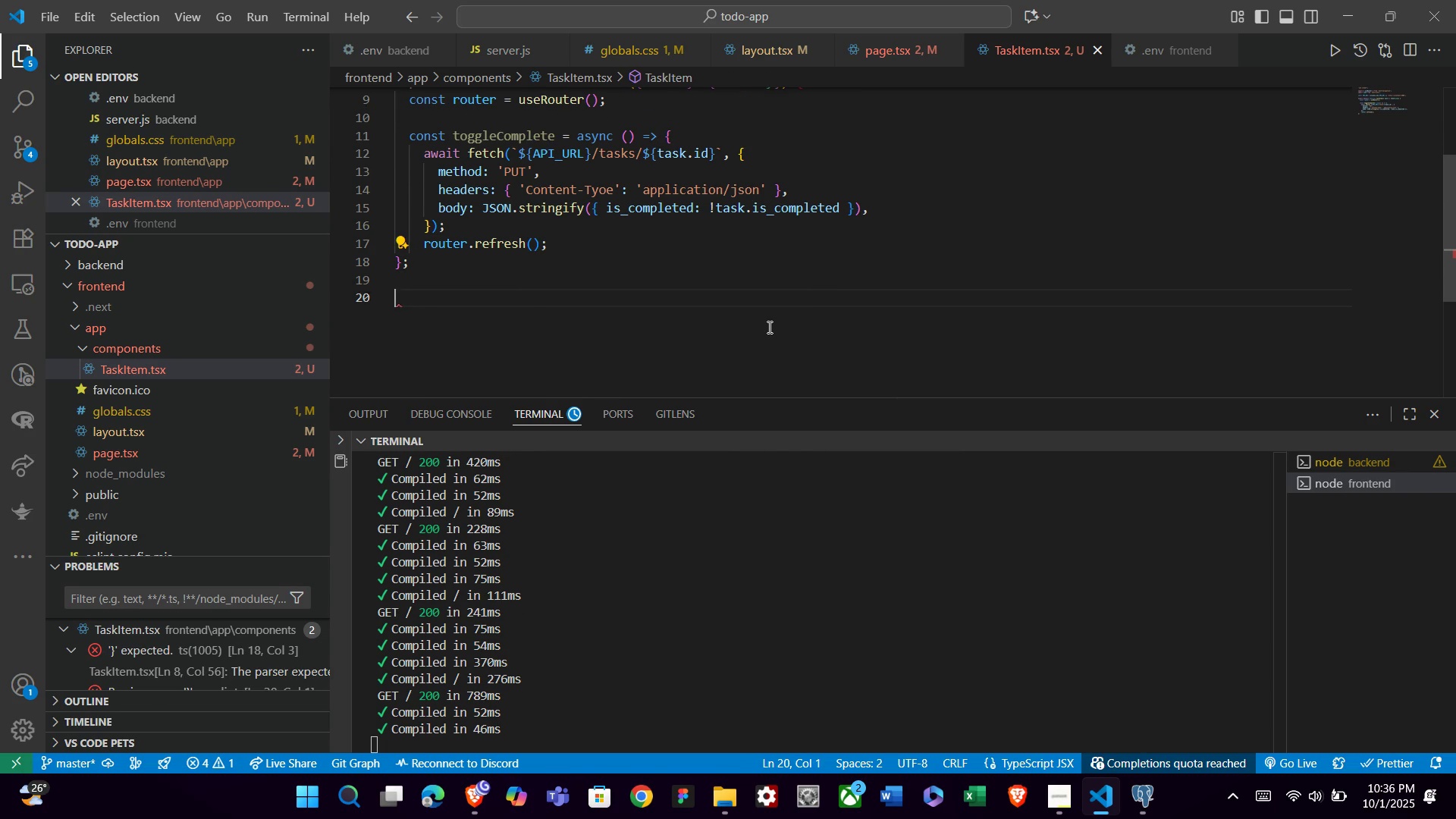 
key(Enter)
 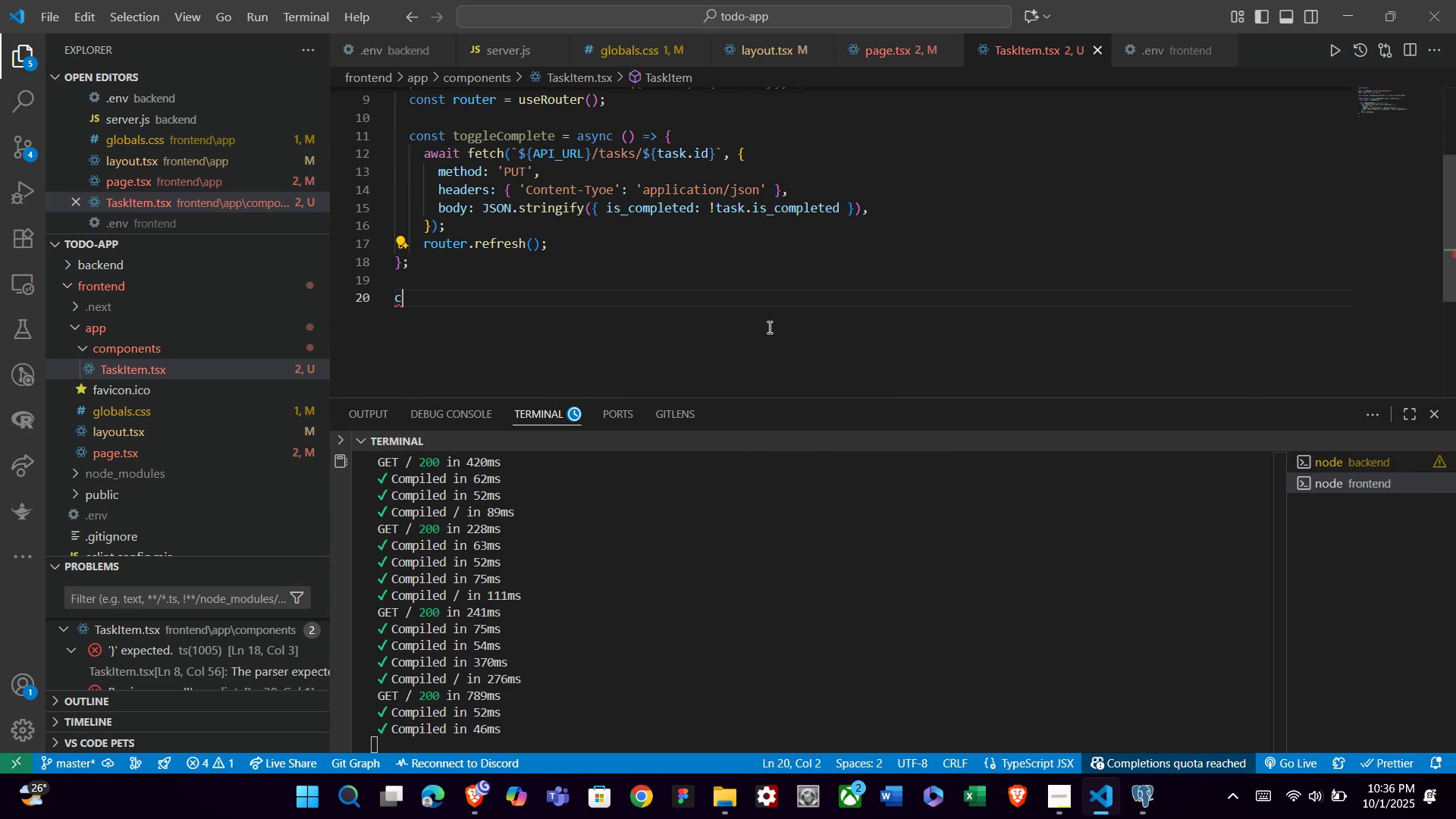 
type(const delete)